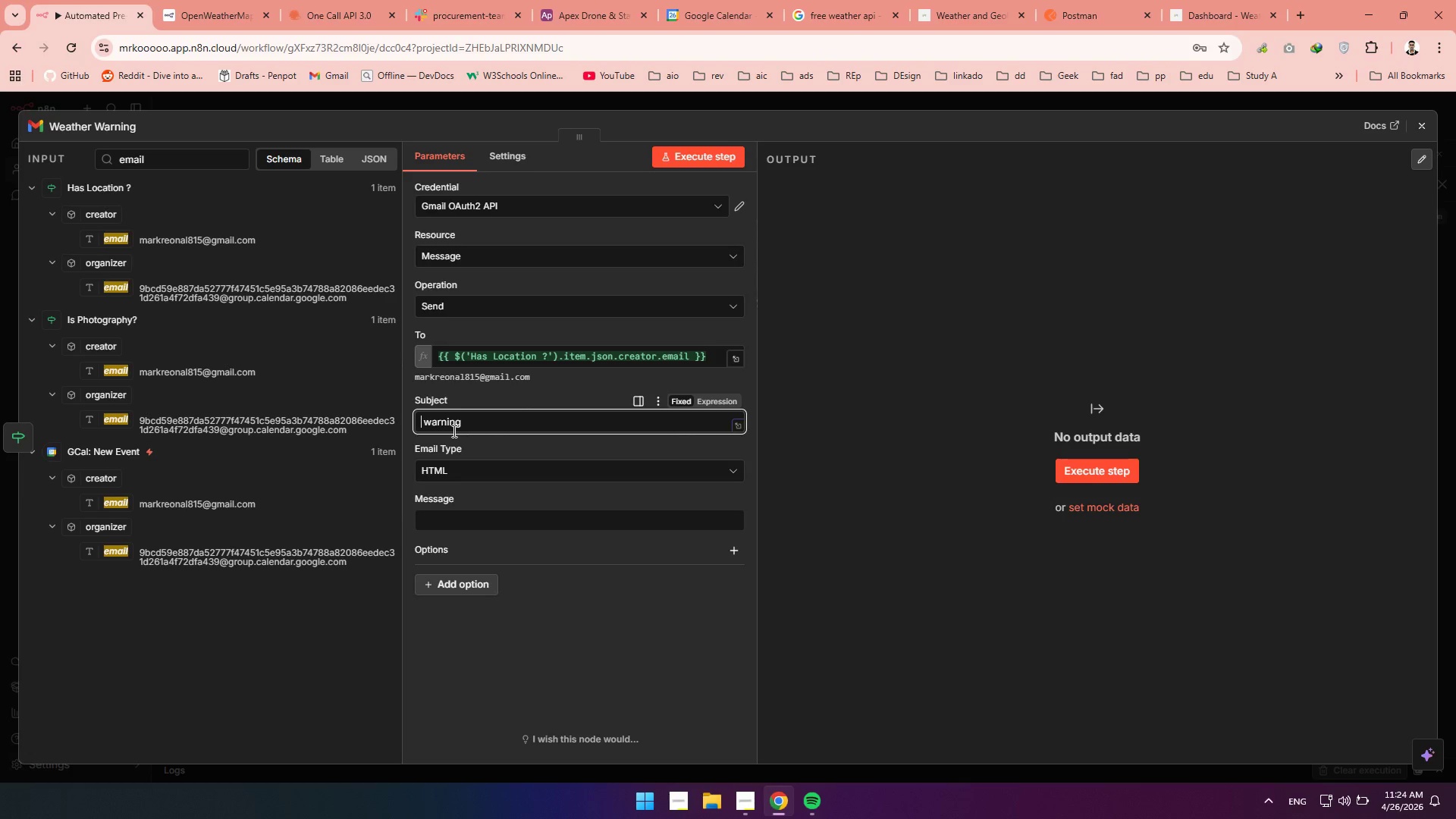 
hold_key(key=Backspace, duration=0.62)
 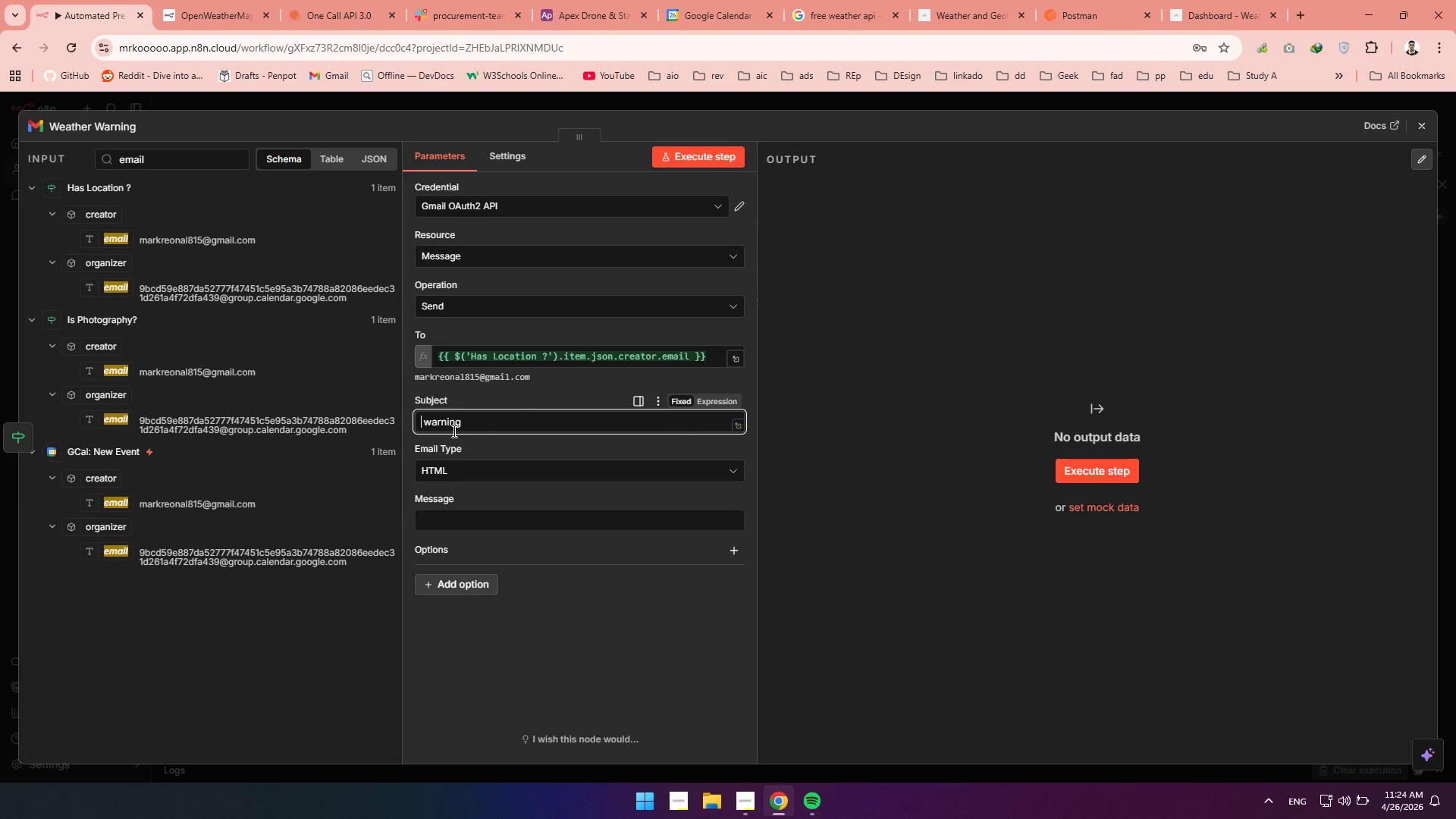 
type(Weather)
 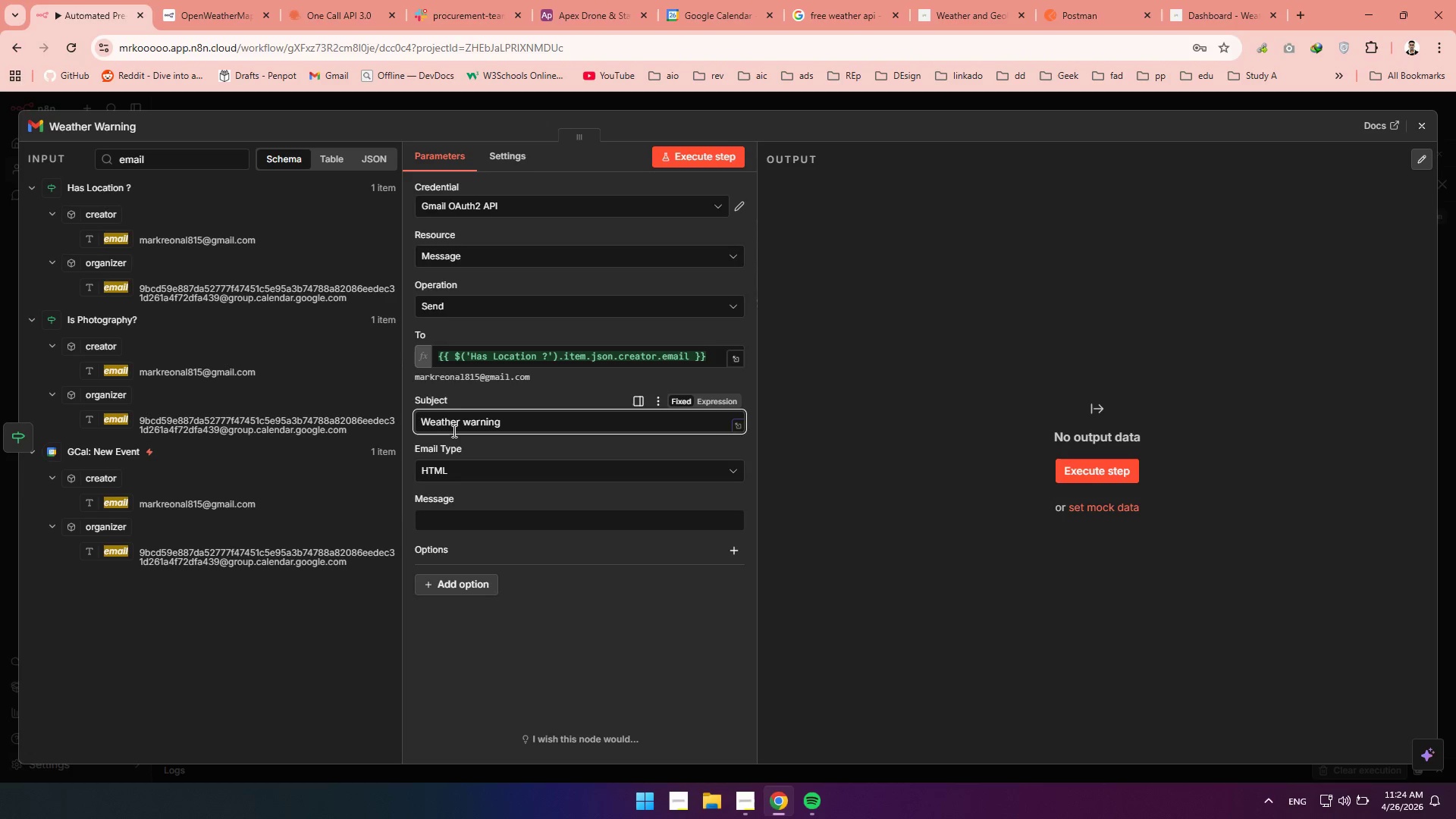 
key(ArrowDown)
 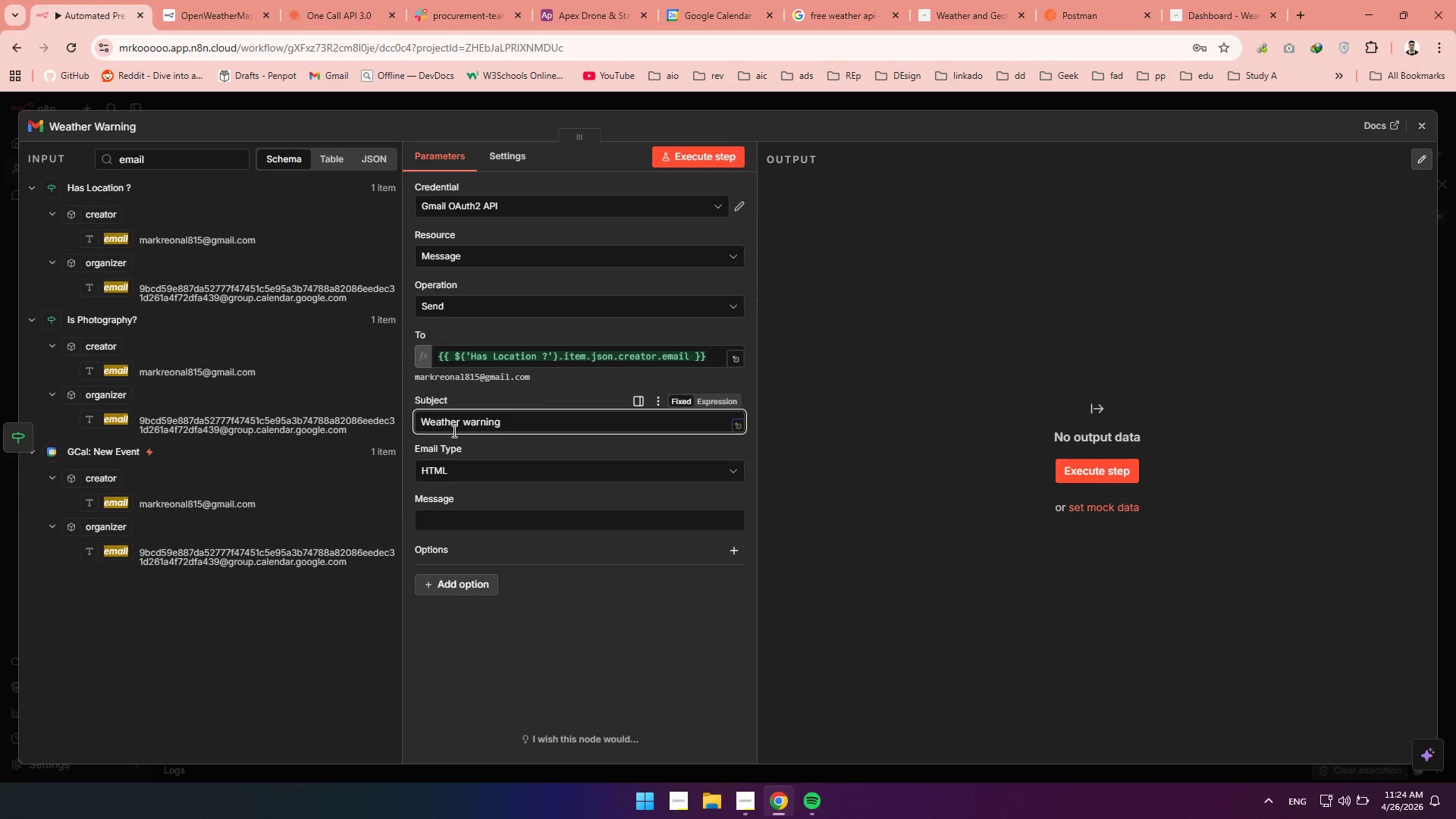 
key(Tab)
 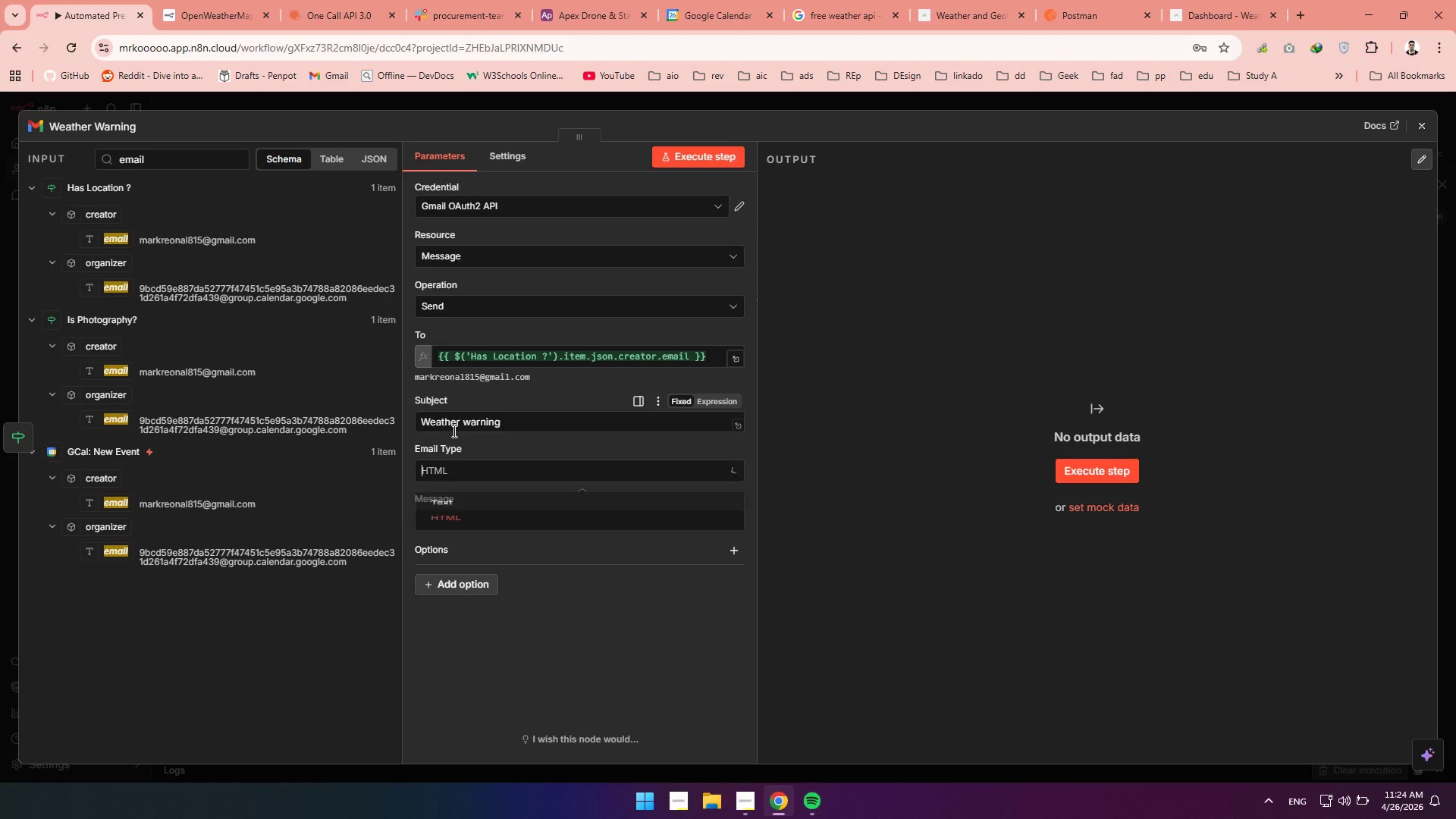 
key(Tab)
 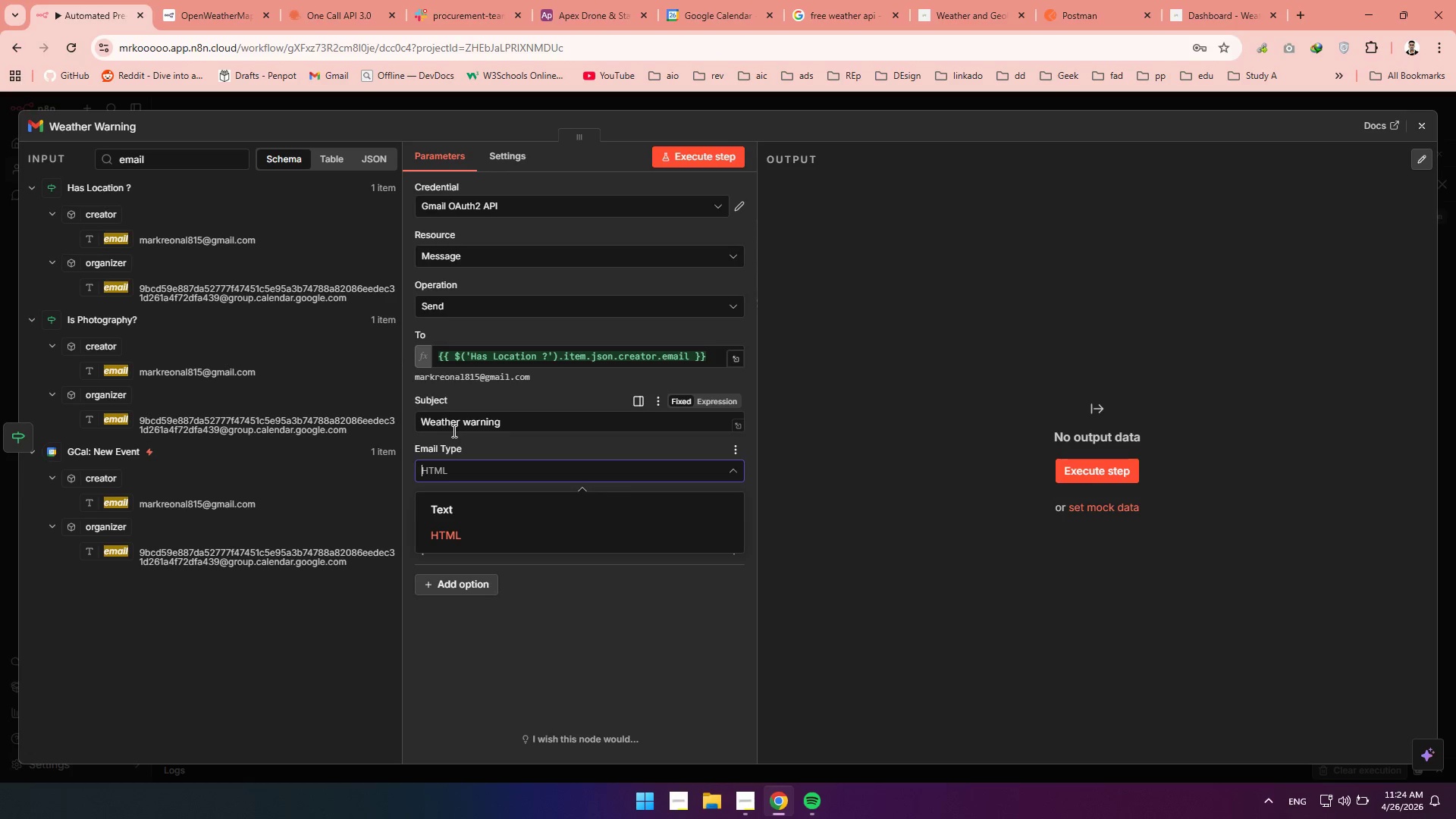 
key(ArrowUp)
 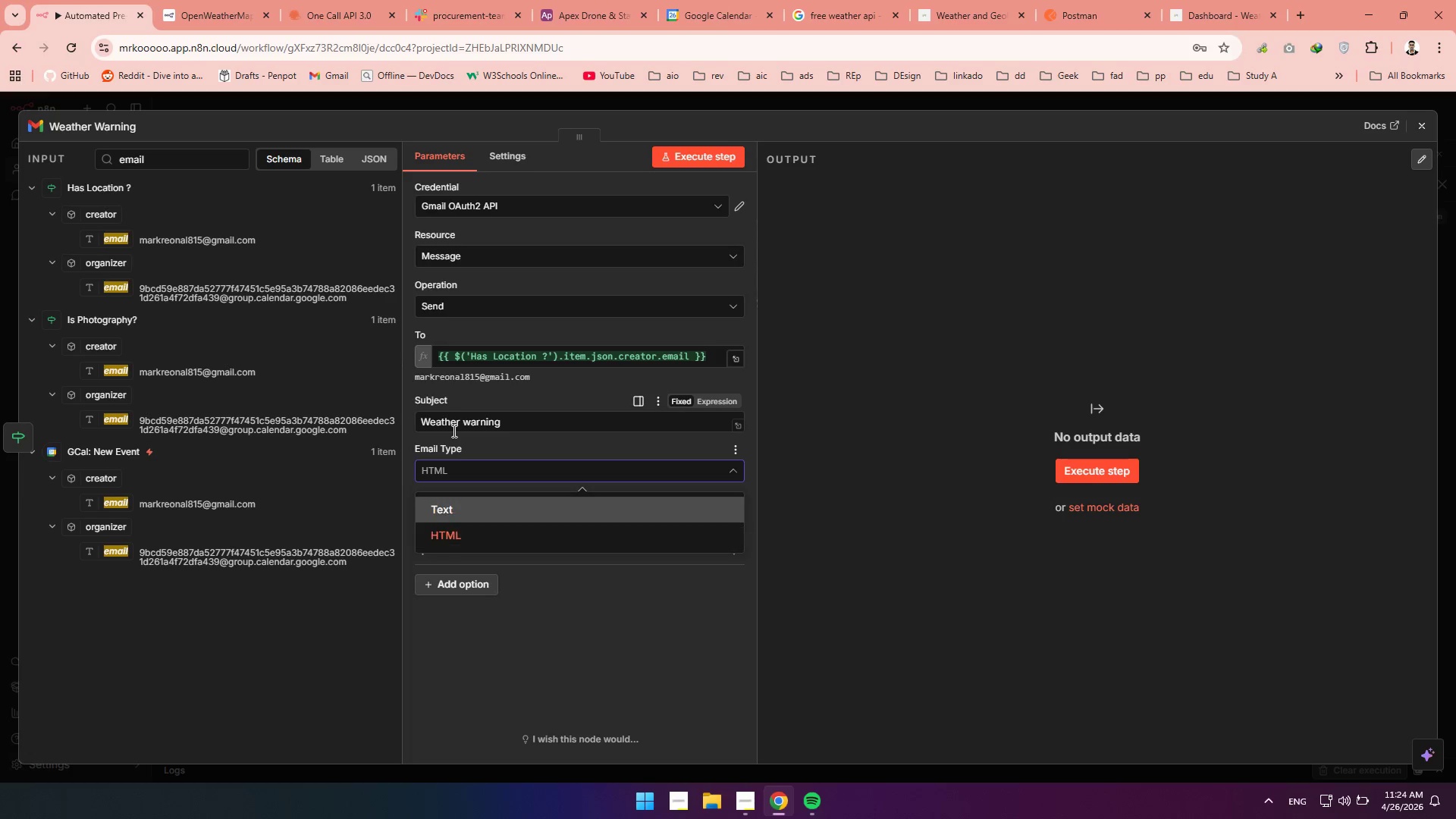 
key(ArrowUp)
 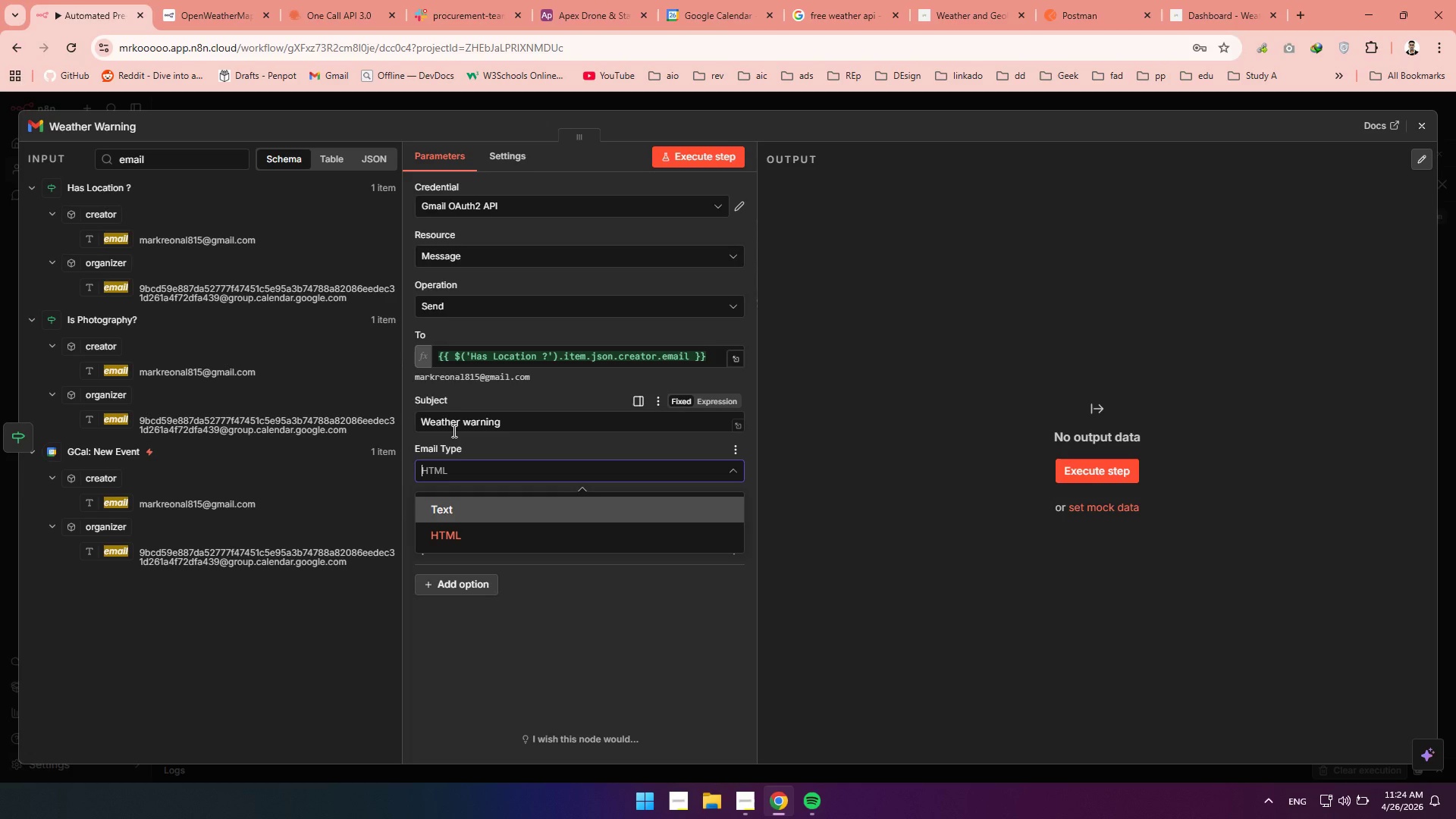 
key(Enter)
 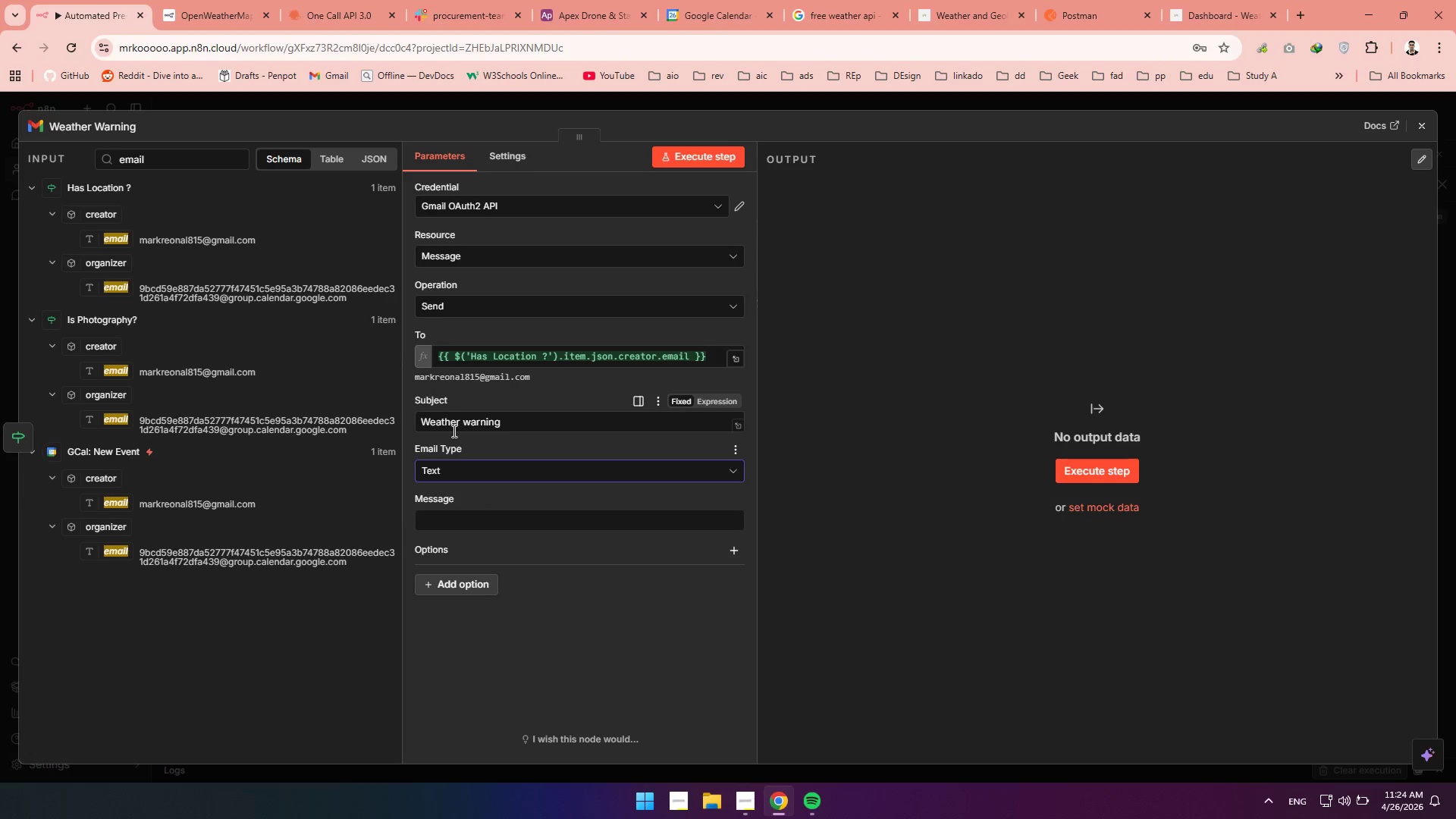 
key(Tab)
 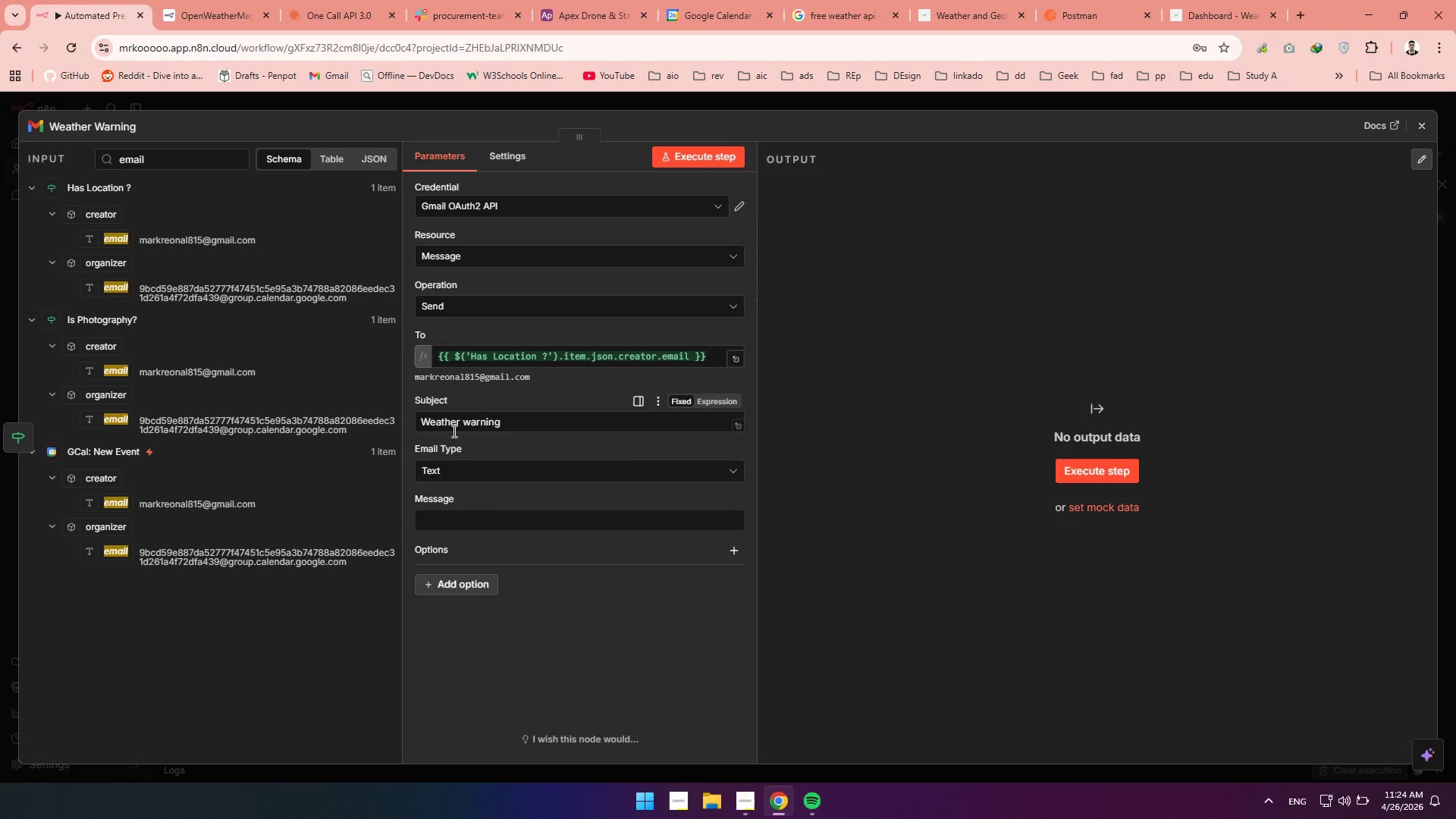 
key(Tab)
 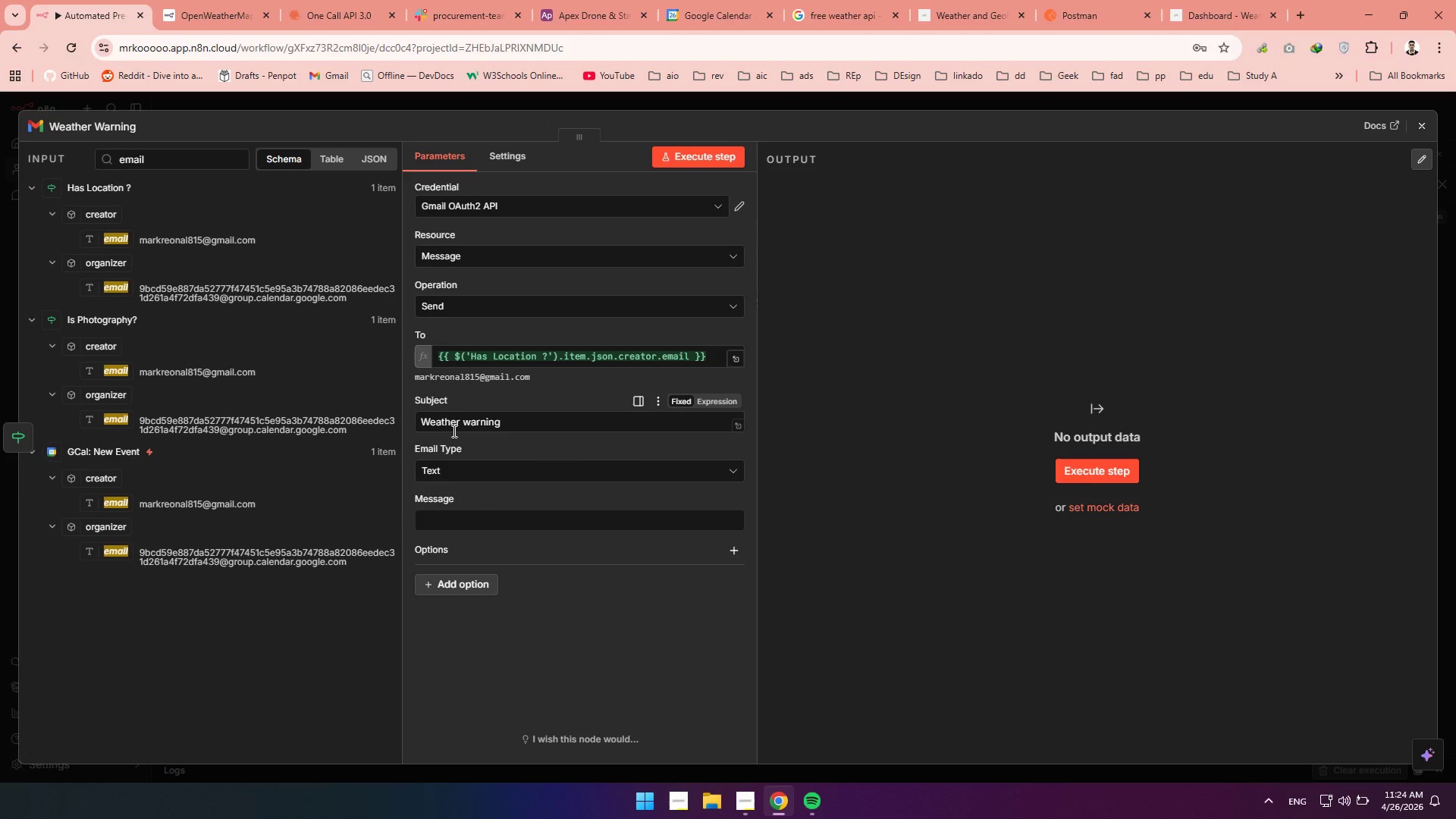 
key(K)
 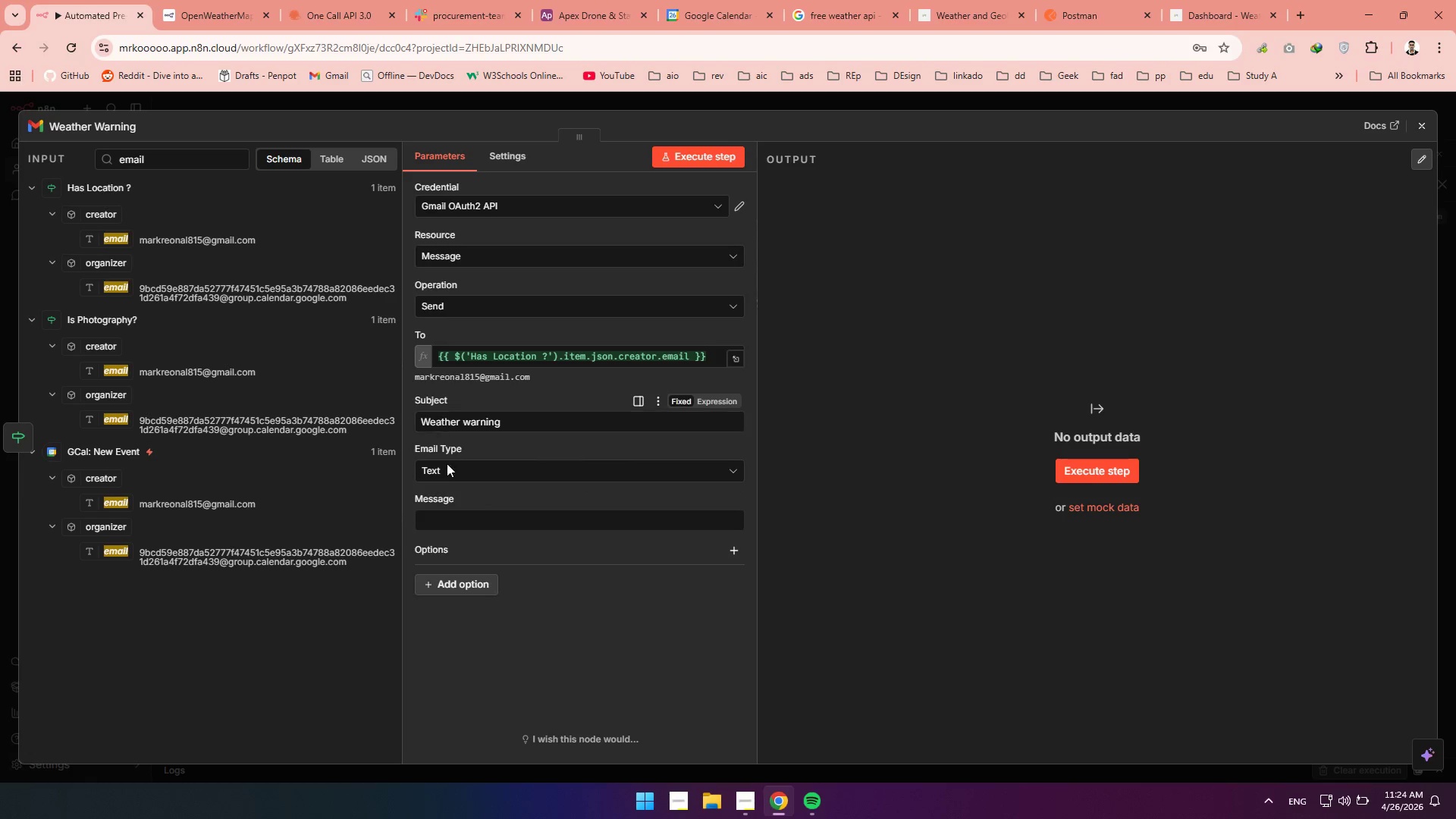 
left_click([460, 521])
 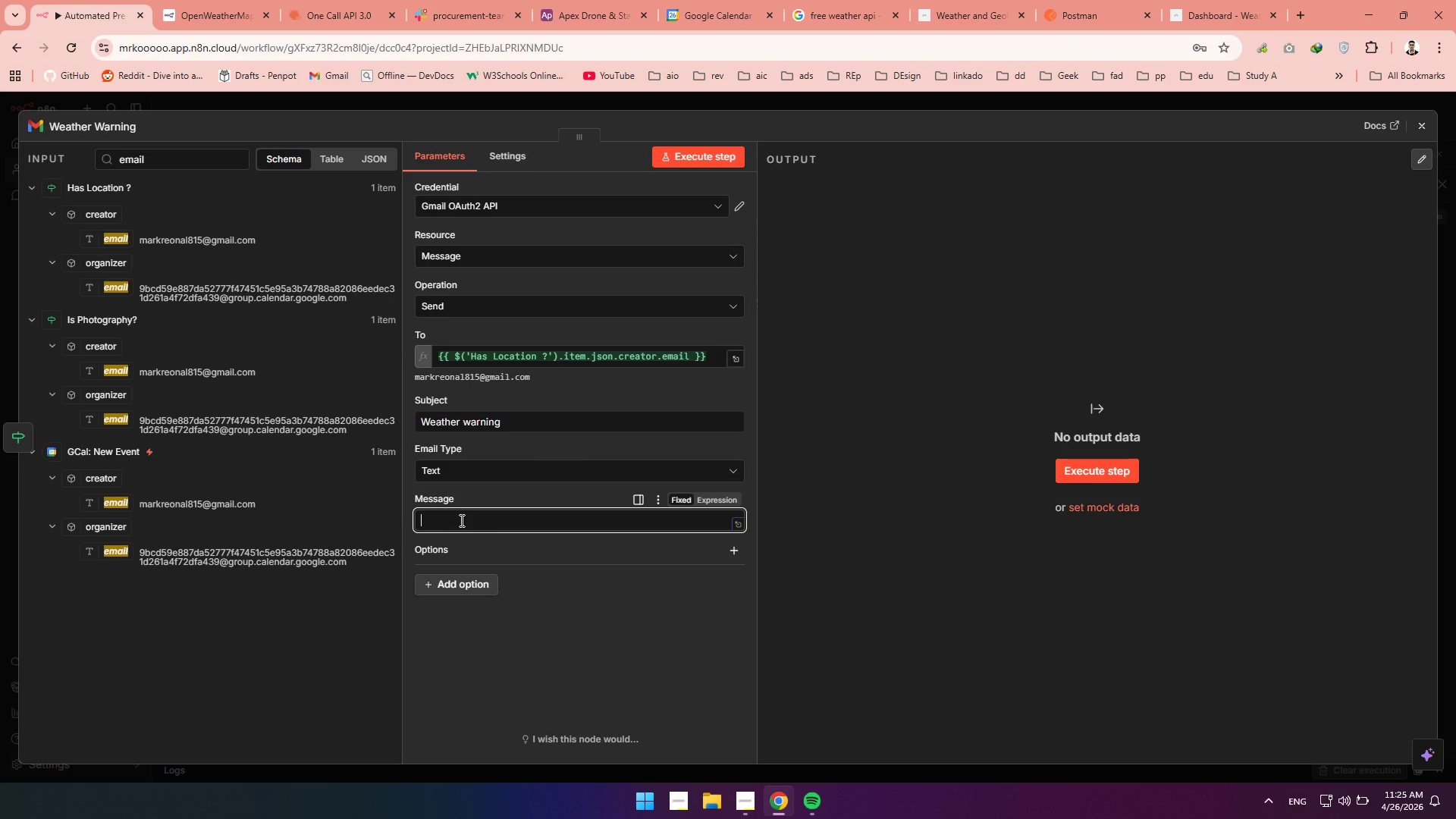 
type(Abort! Too windy for the drone1)
 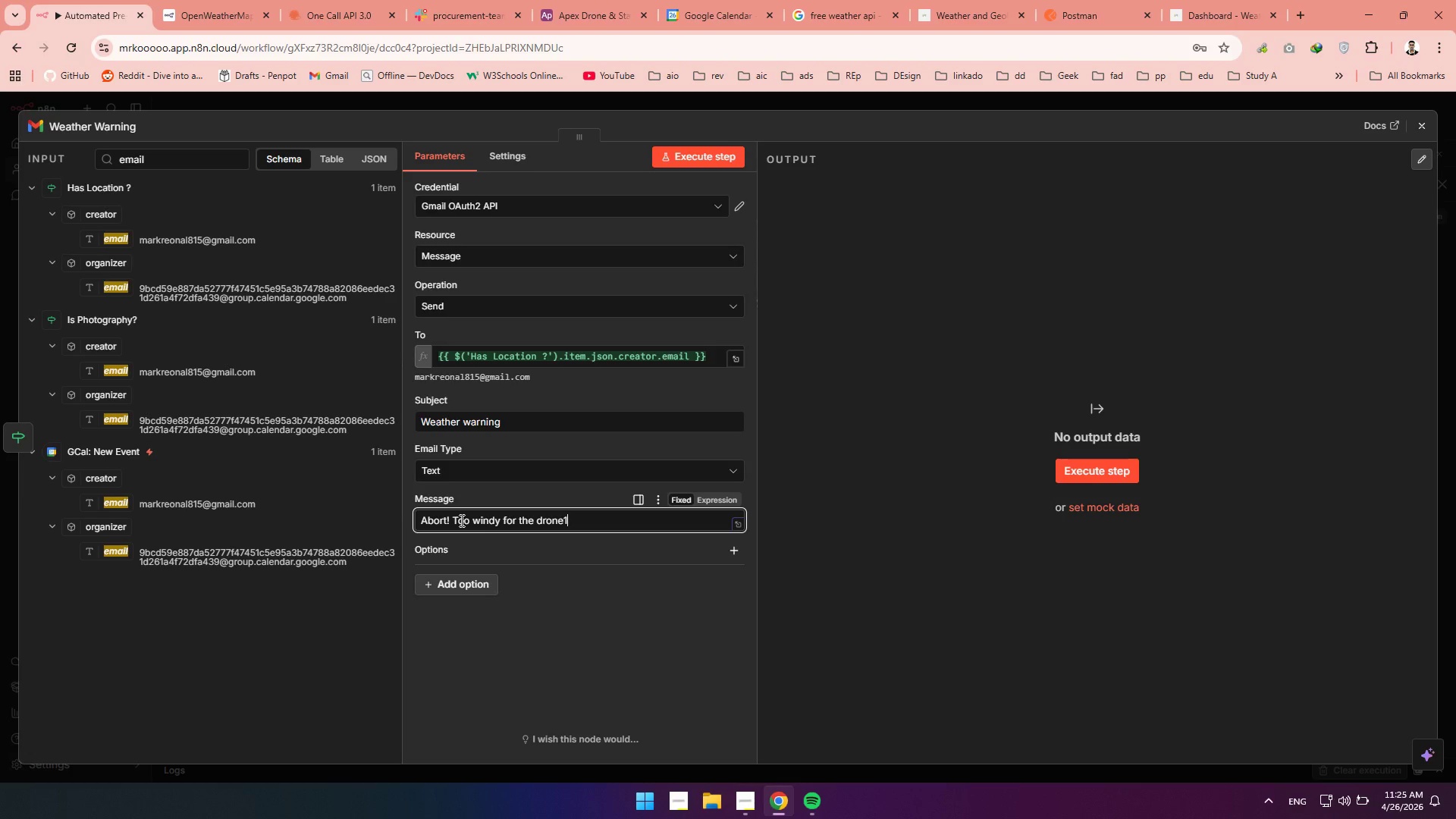 
 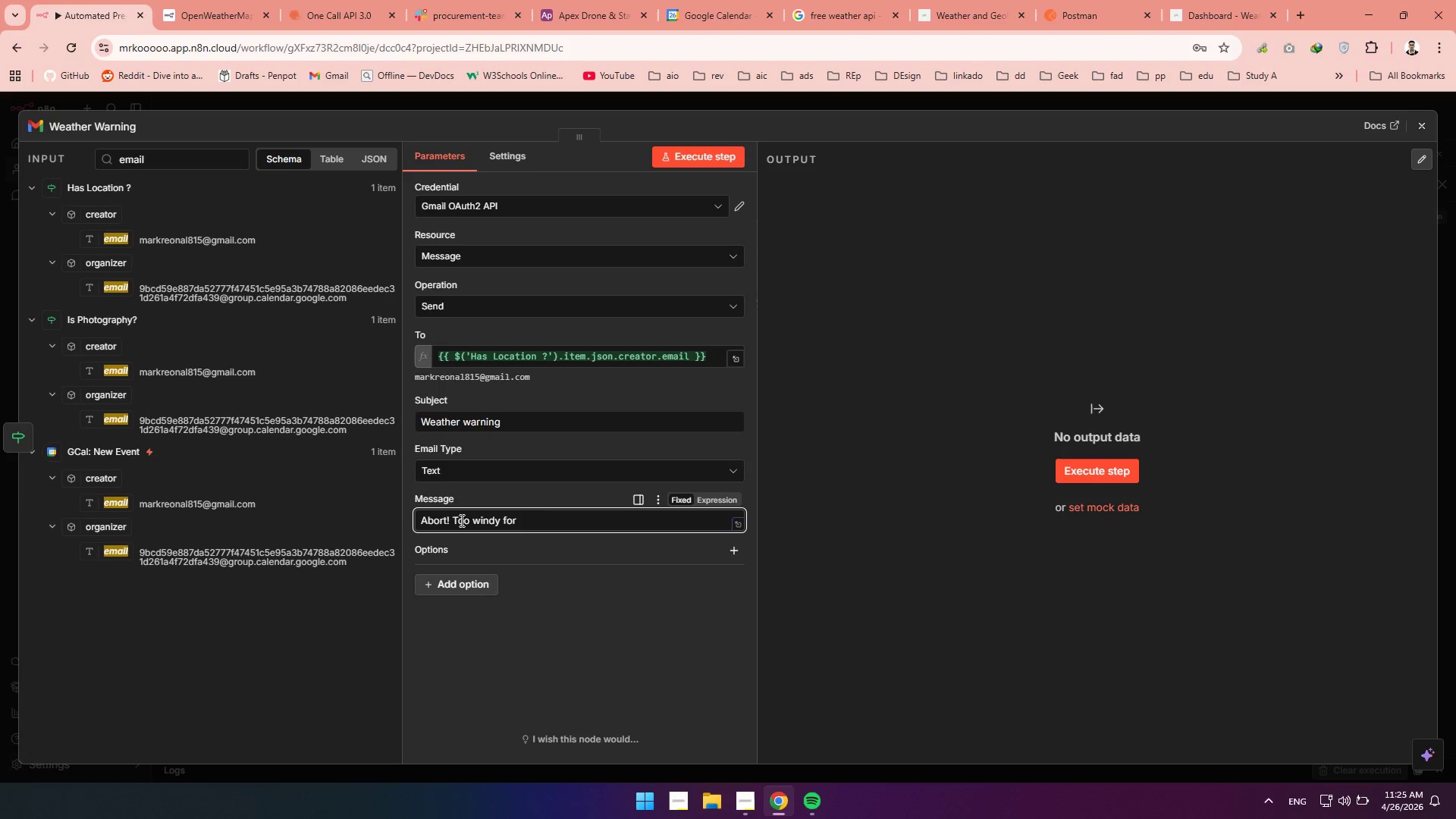 
hold_key(key=CapsLock, duration=0.64)
 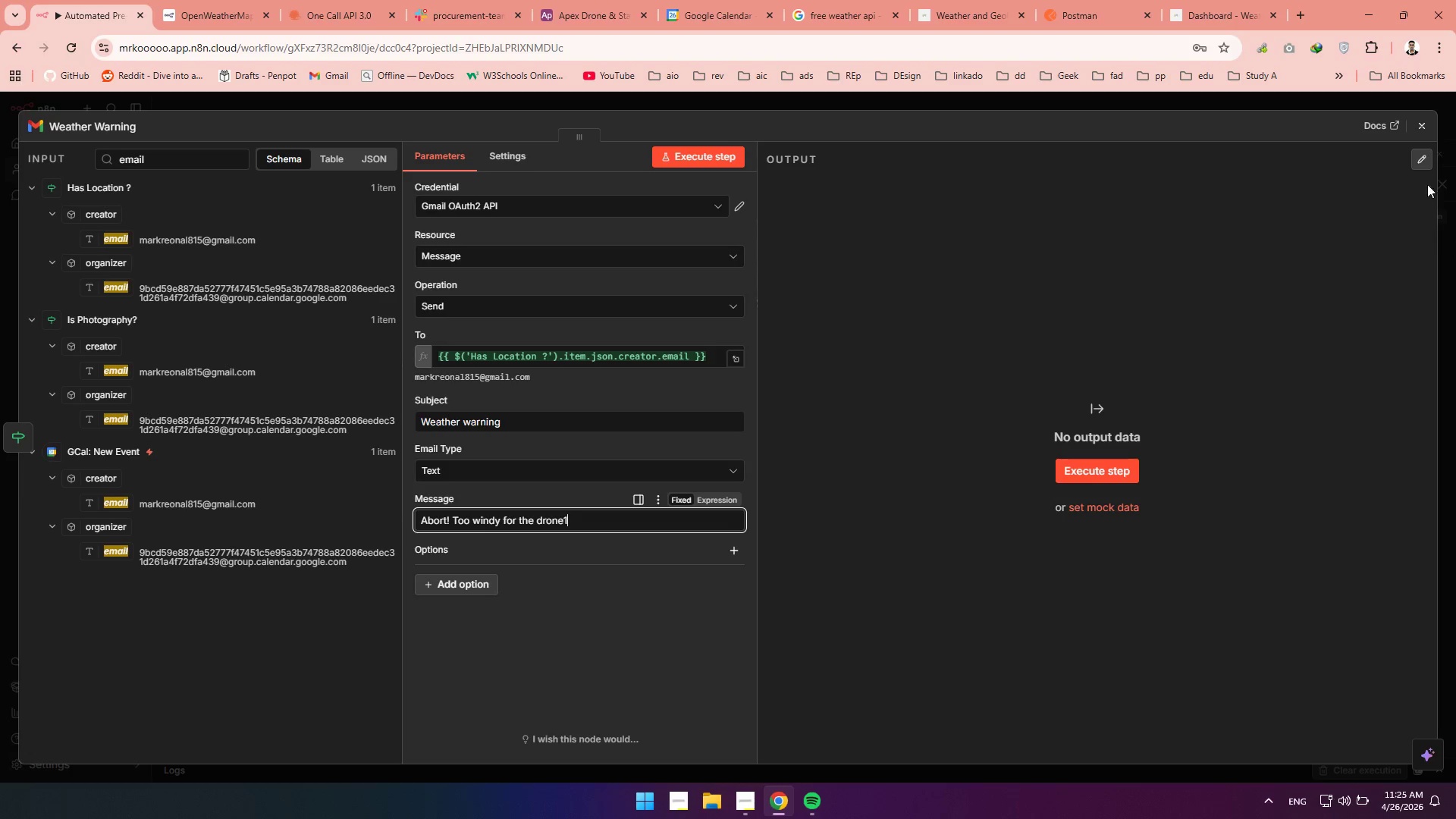 
left_click([1417, 118])
 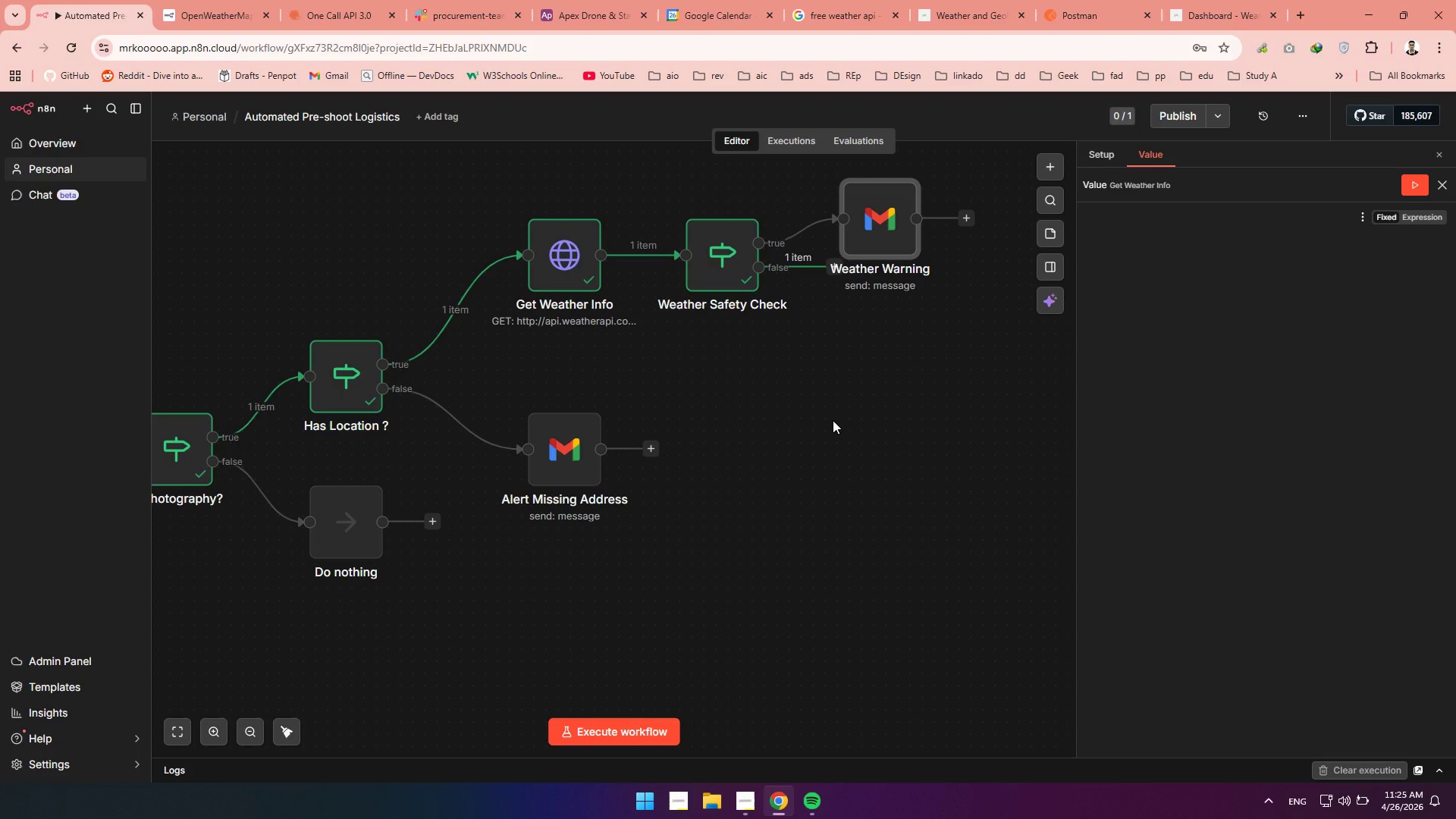 
wait(21.91)
 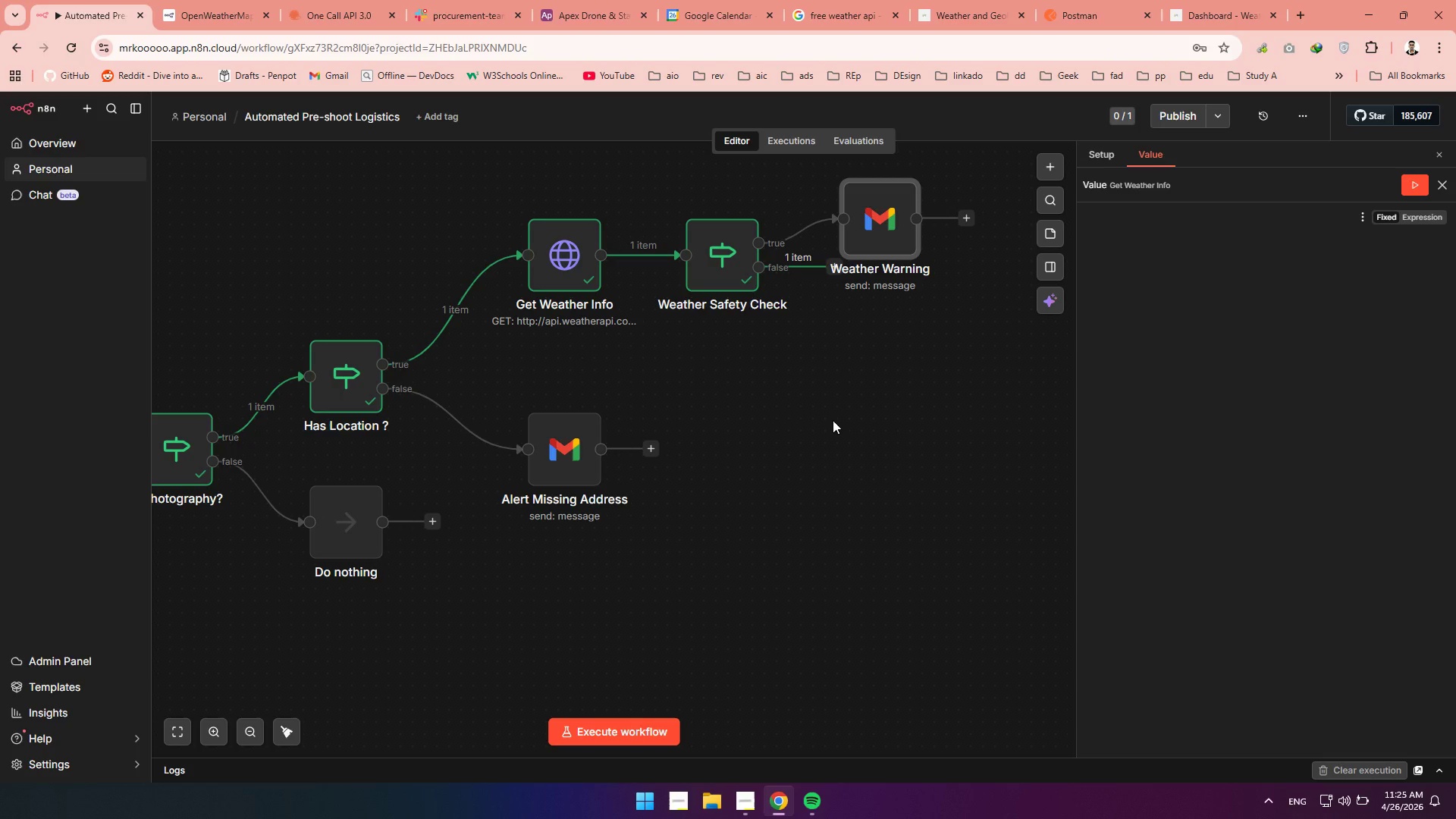 
left_click([757, 814])